 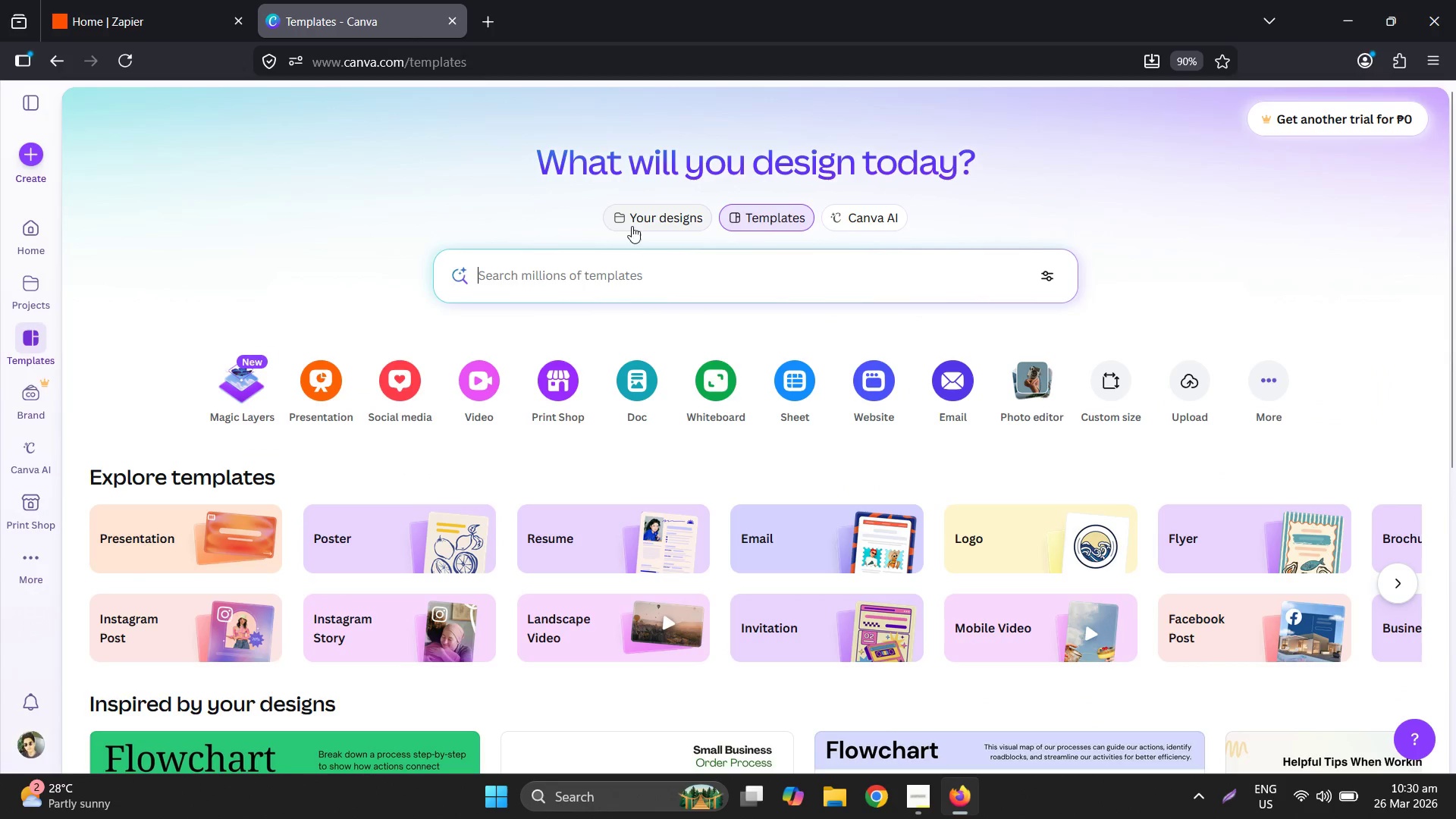 
type(flowch)
 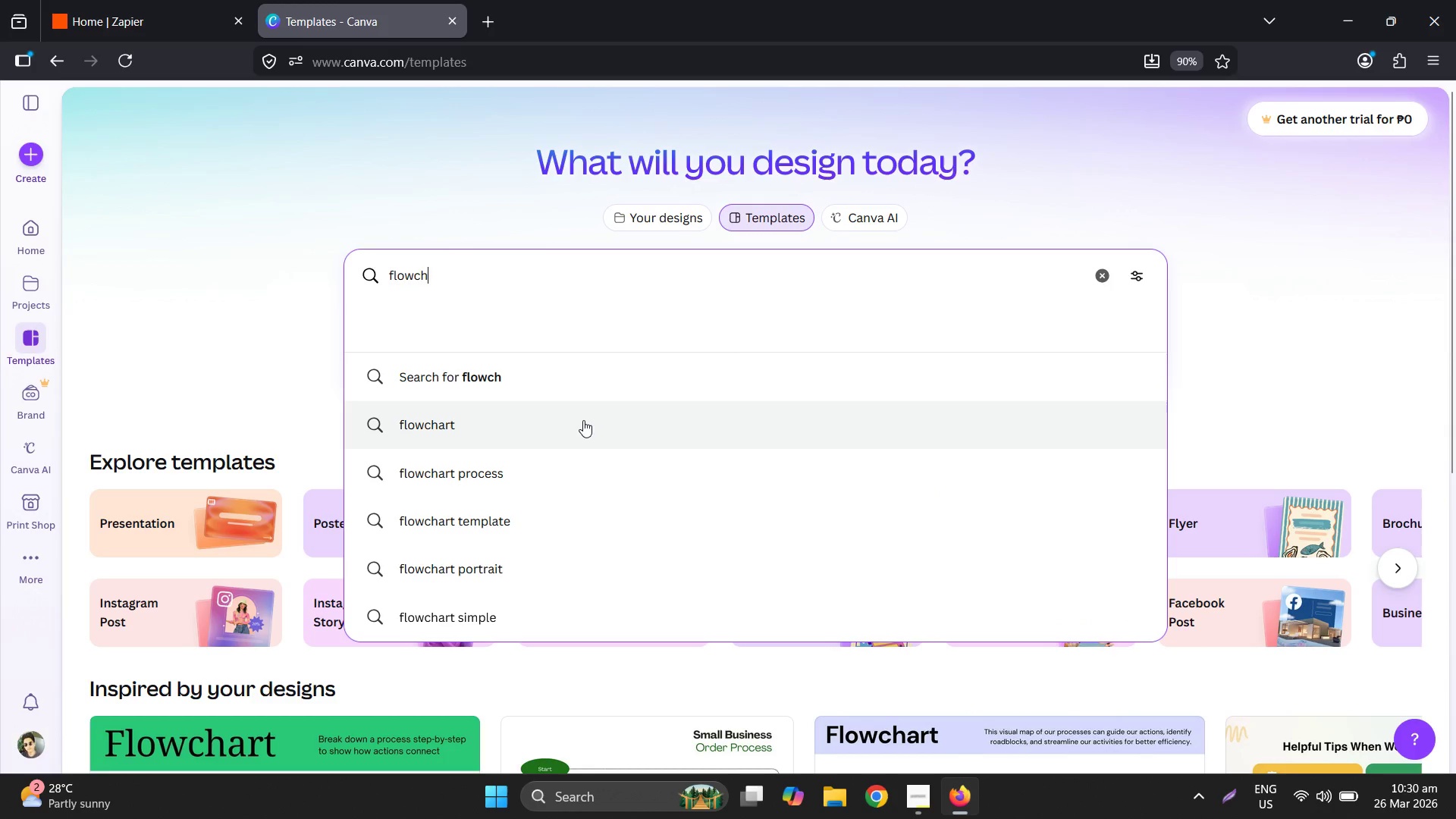 
left_click([583, 420])
 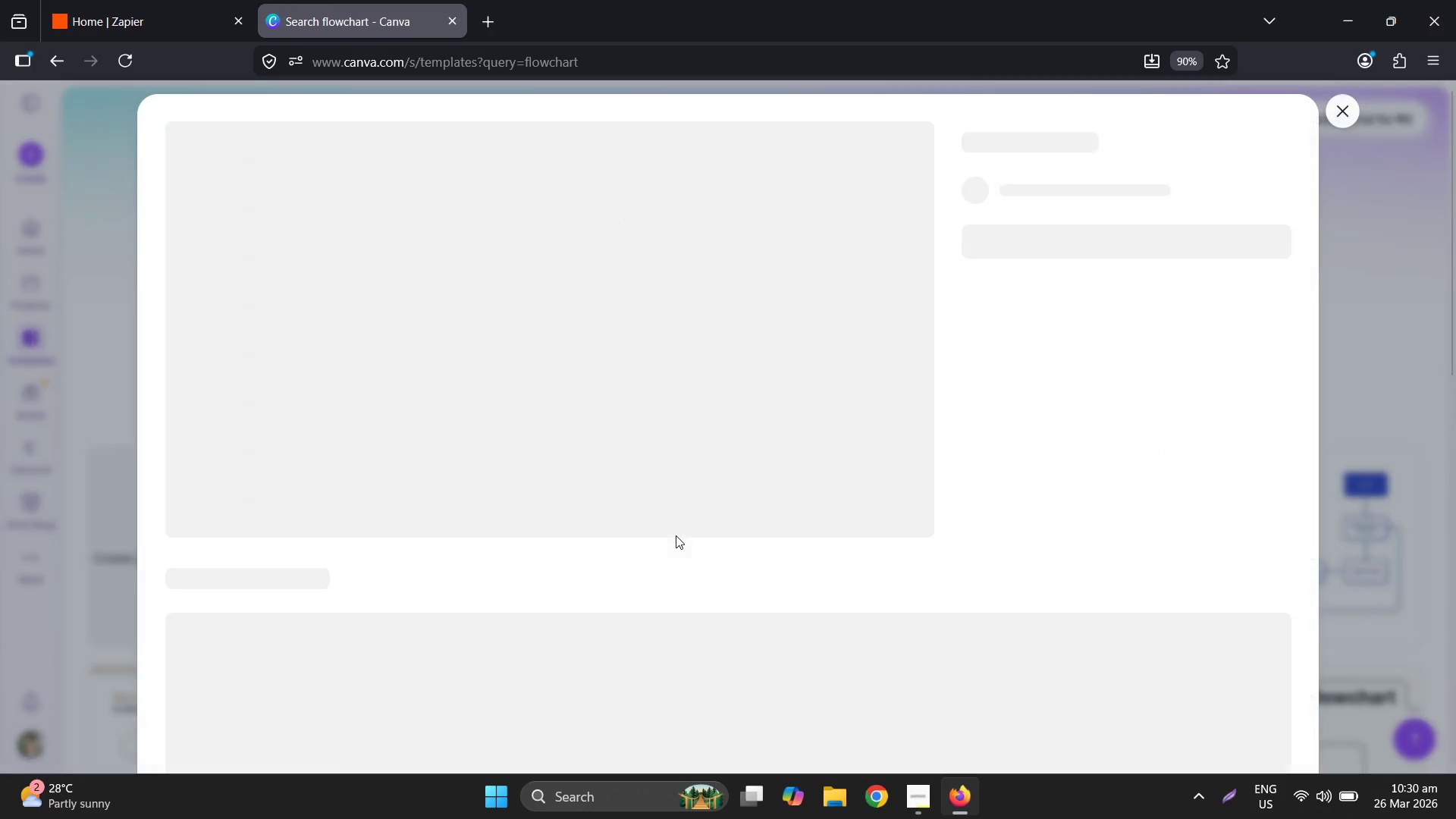 
left_click([1056, 302])
 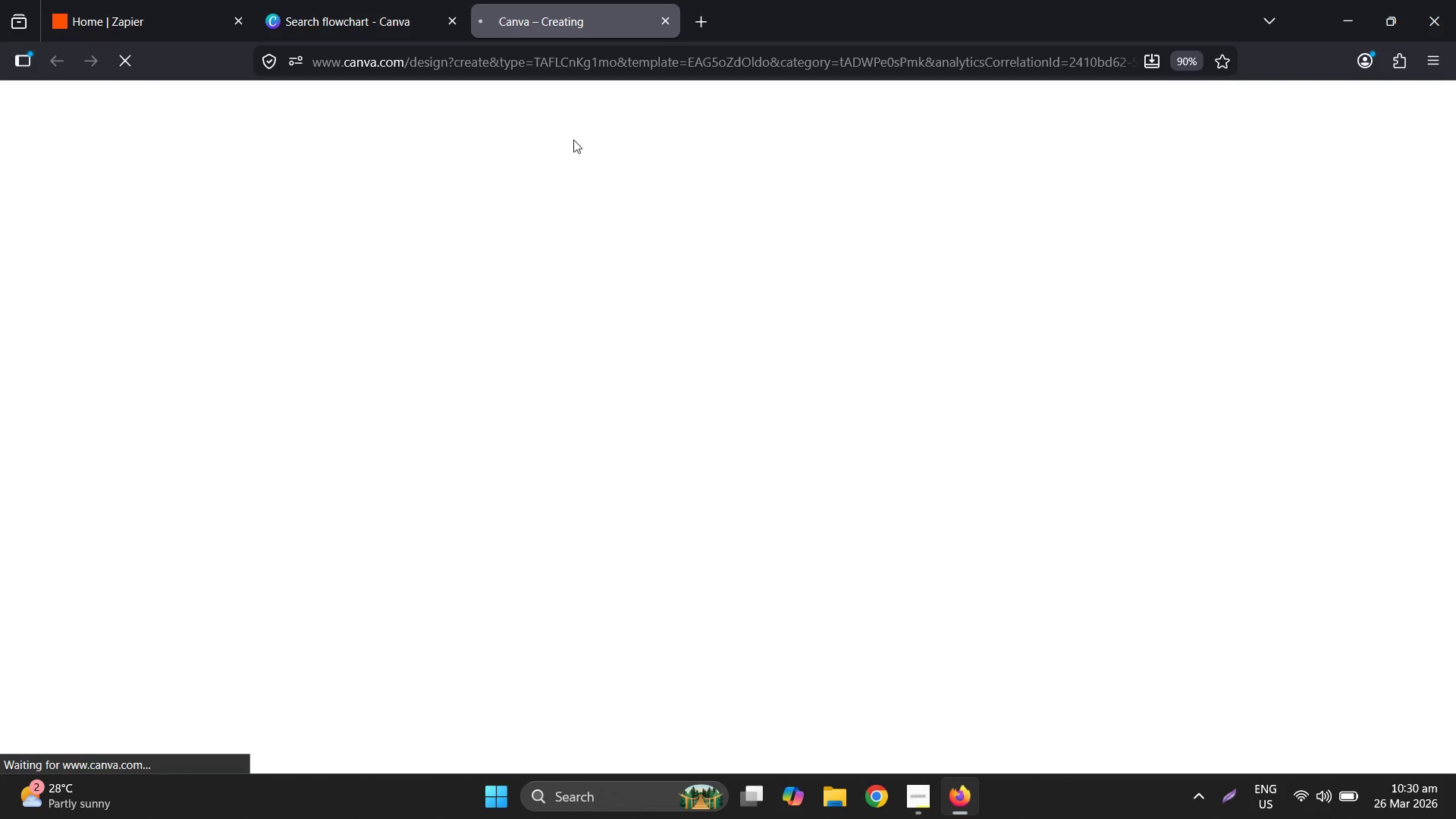 
left_click([187, 0])
 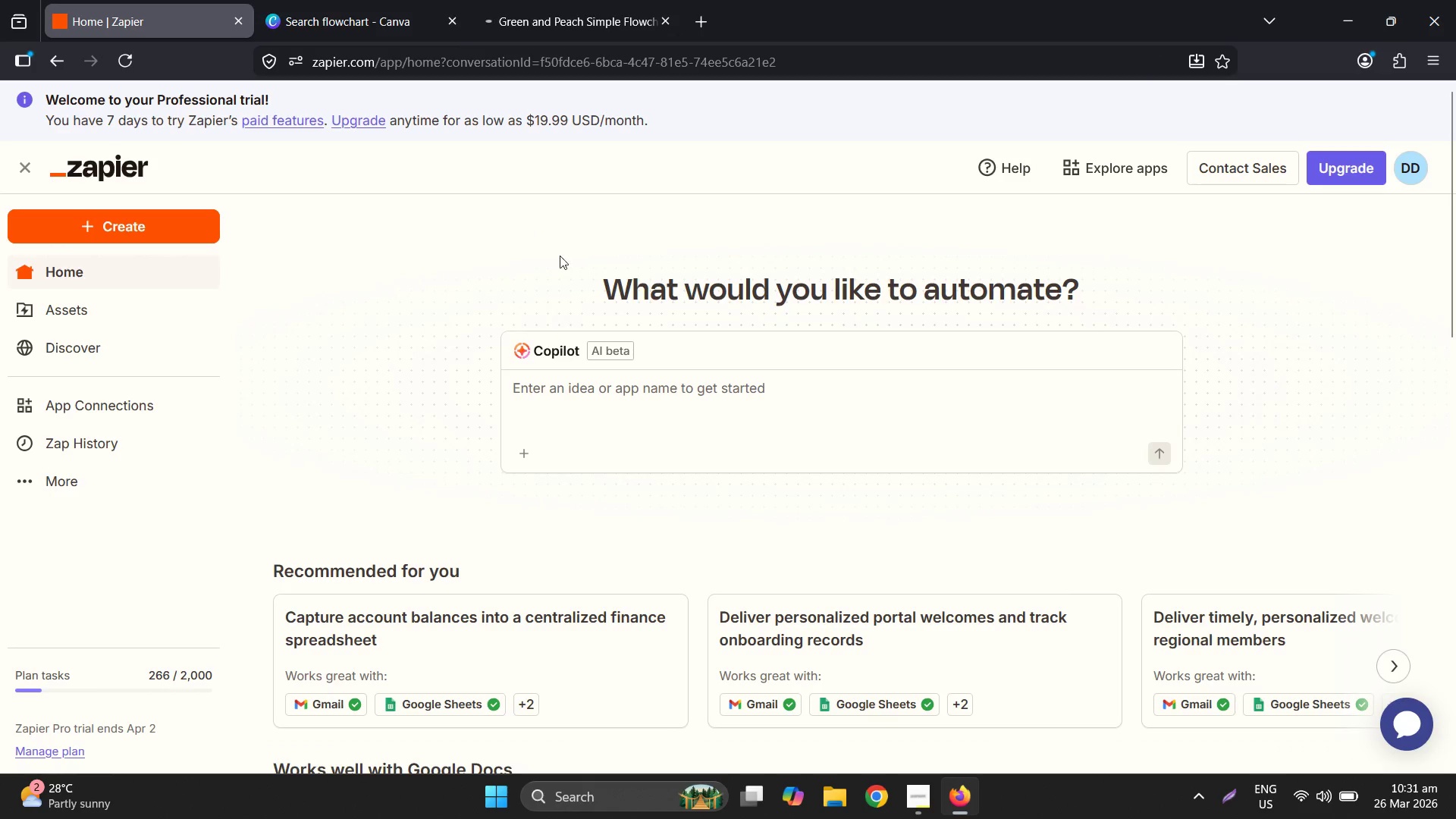 
left_click([281, 0])
 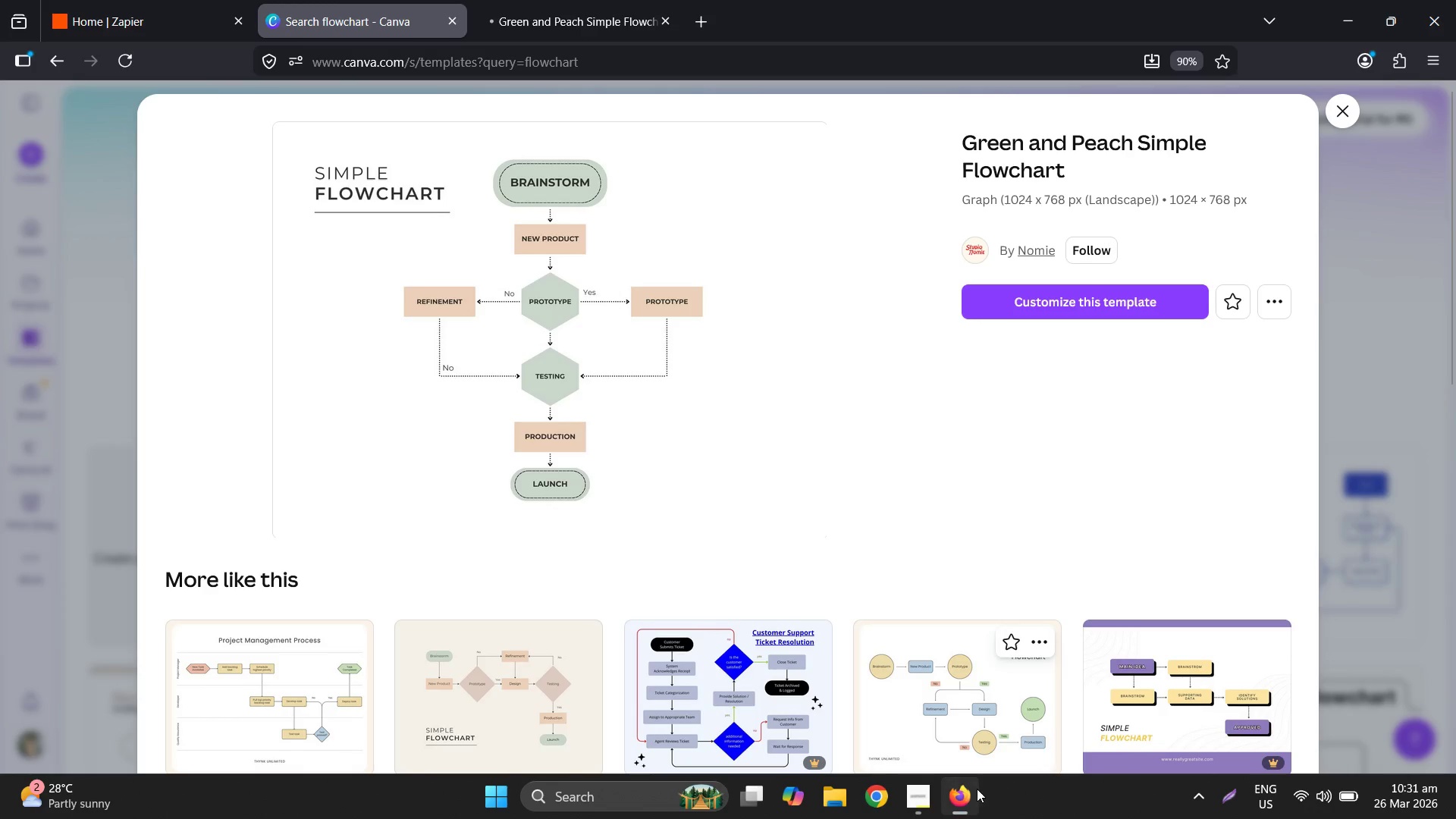 
left_click([914, 792])